 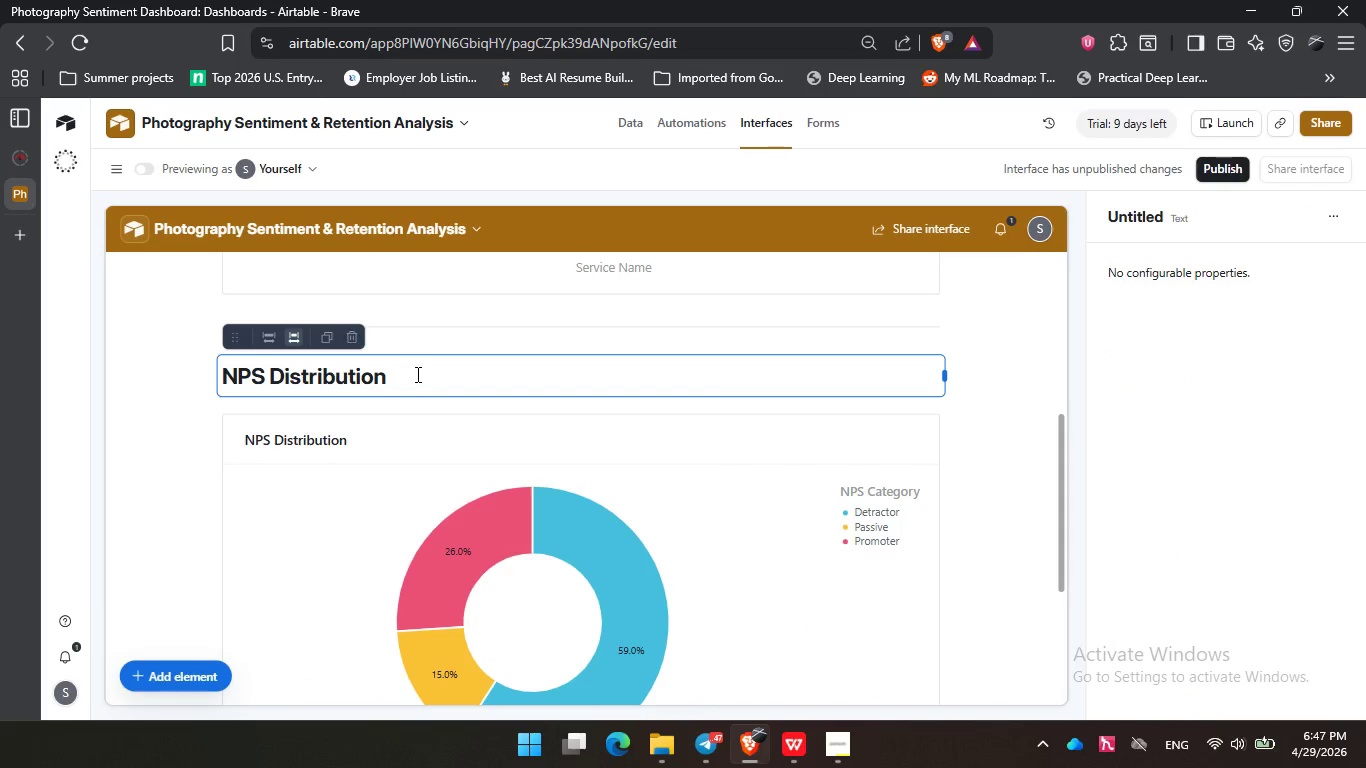 
double_click([416, 374])
 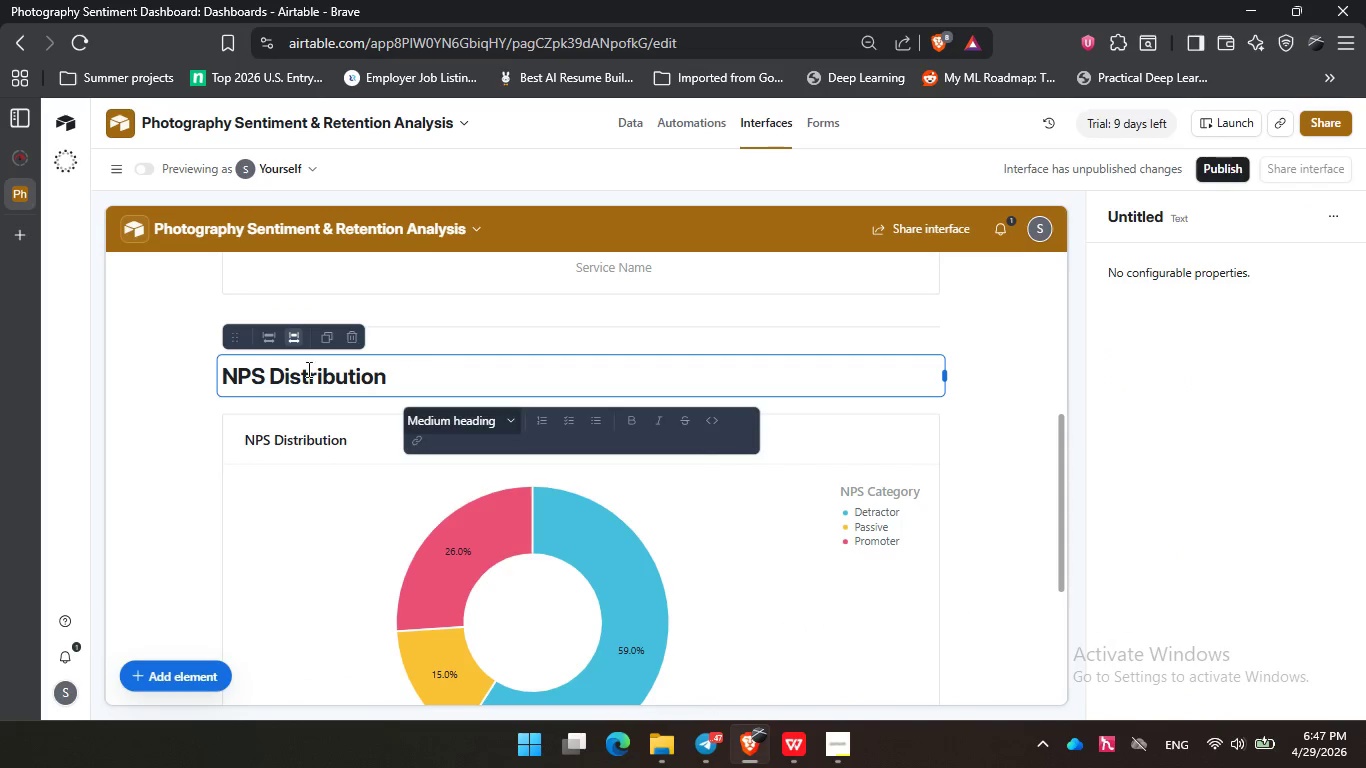 
left_click([416, 374])
 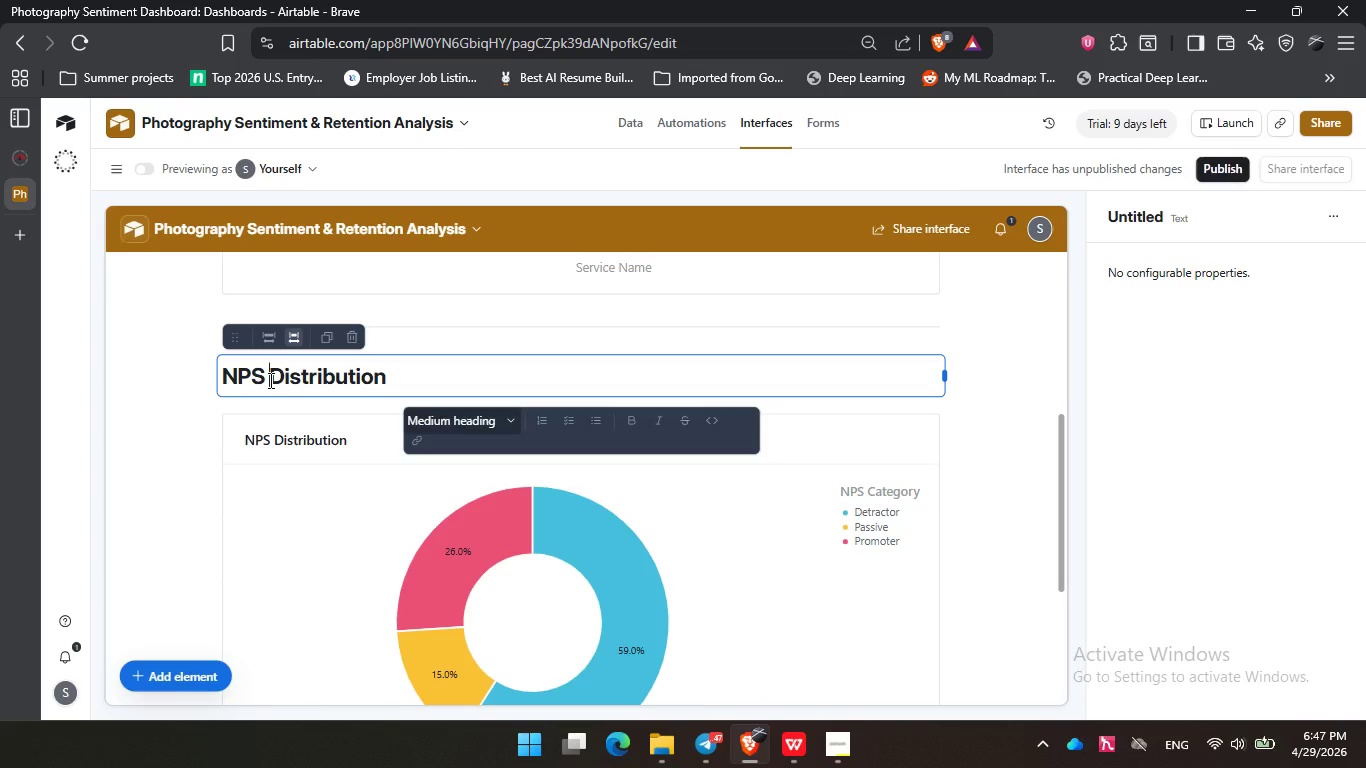 
left_click([269, 380])
 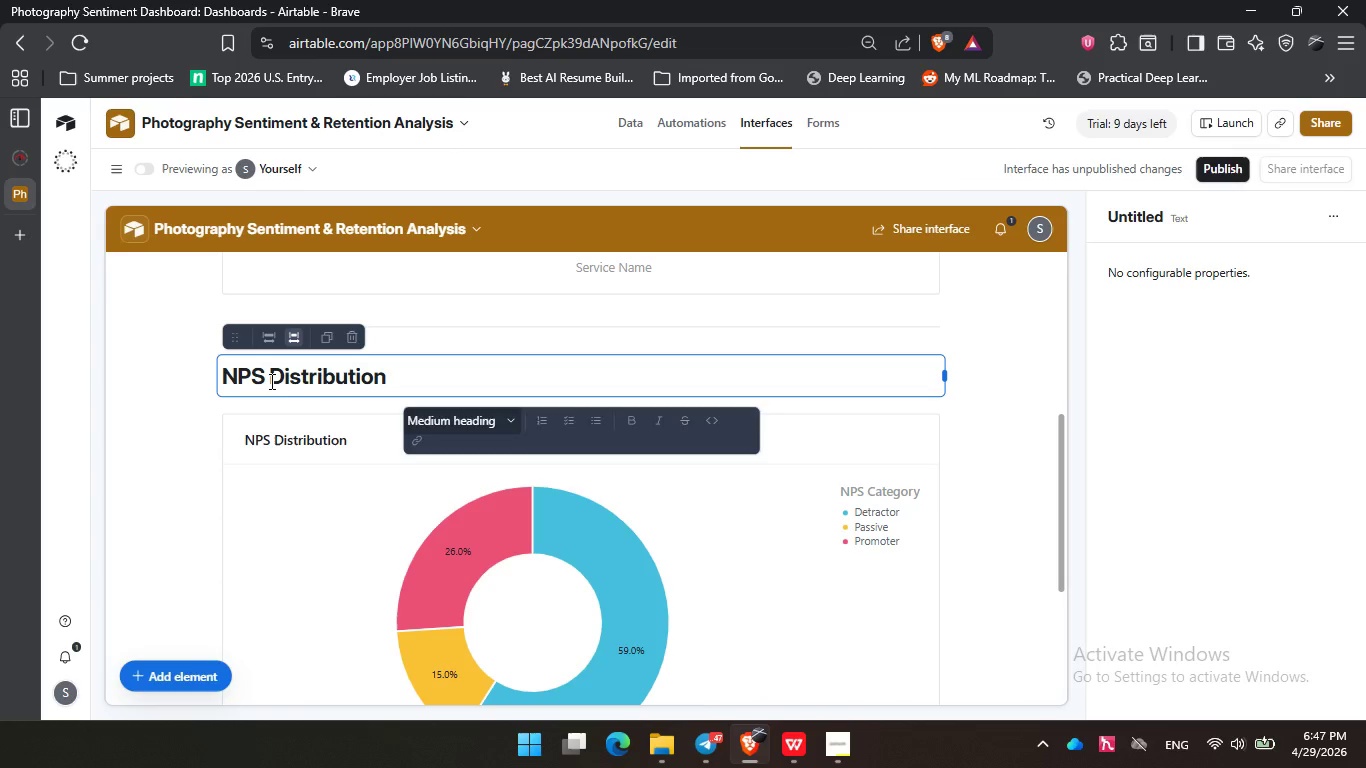 
key(Control+V)
 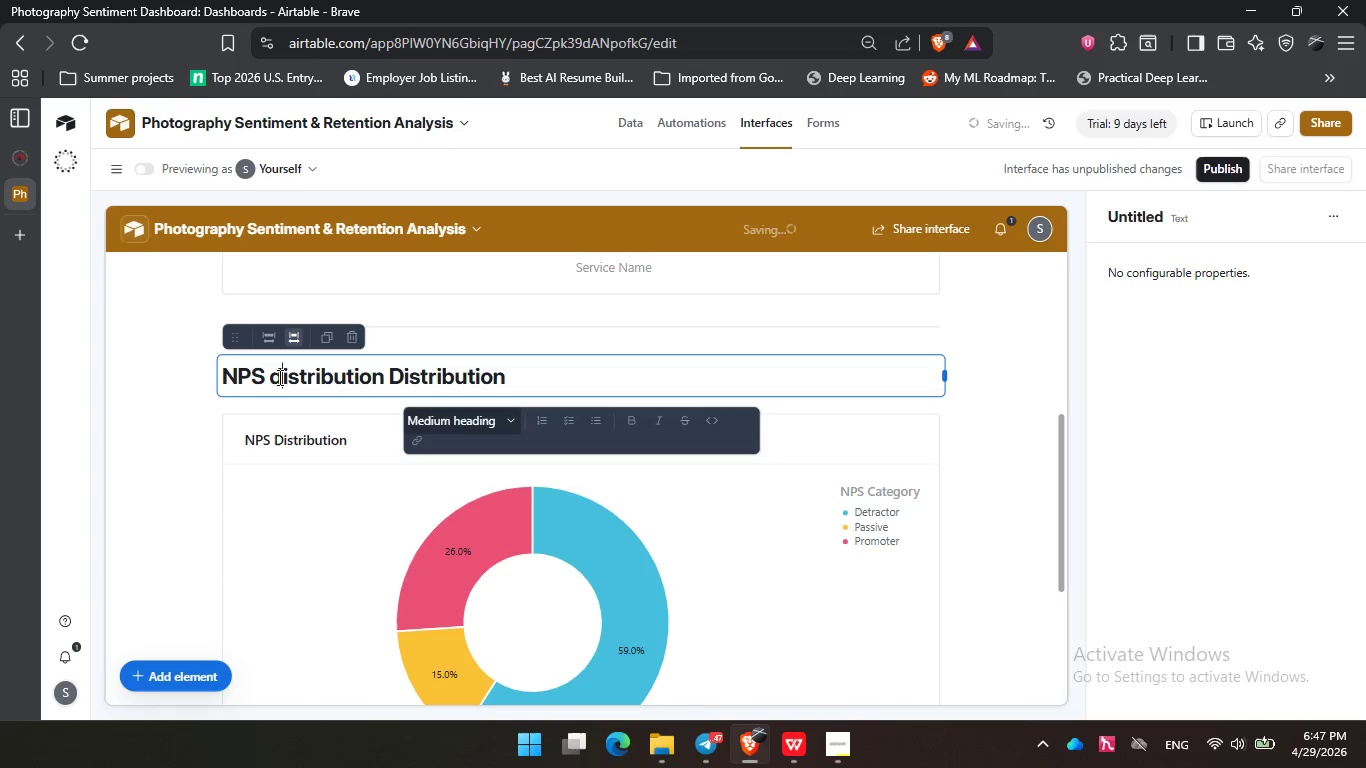 
left_click([278, 377])
 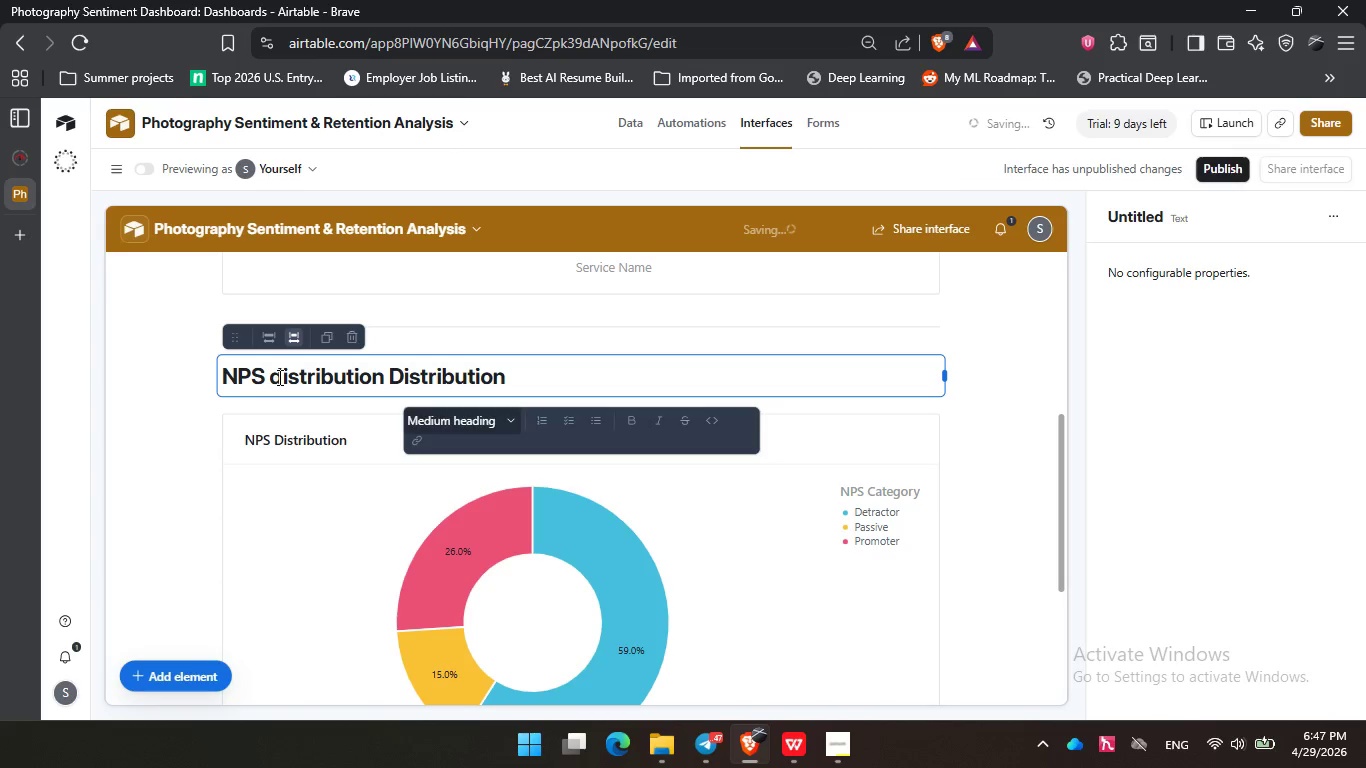 
key(Control+Z)
 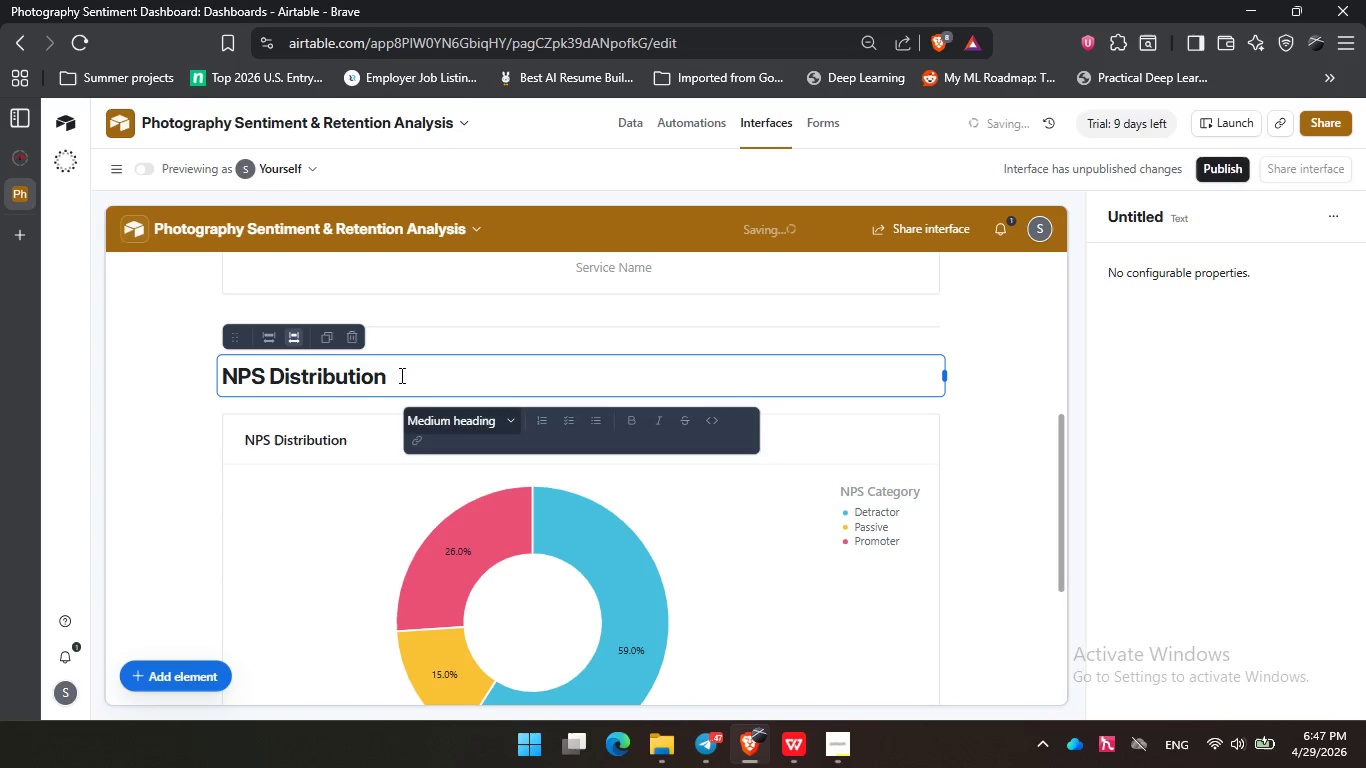 
left_click([400, 375])
 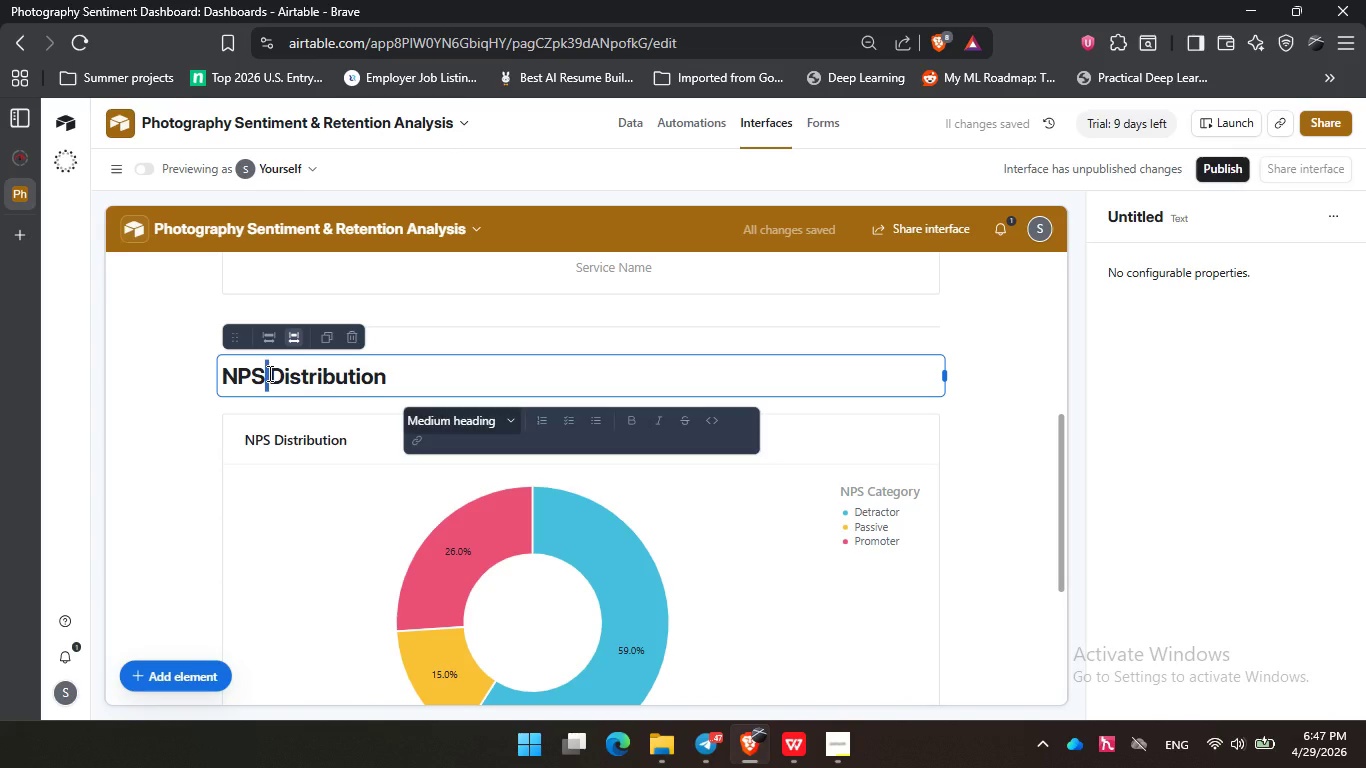 
left_click([268, 373])
 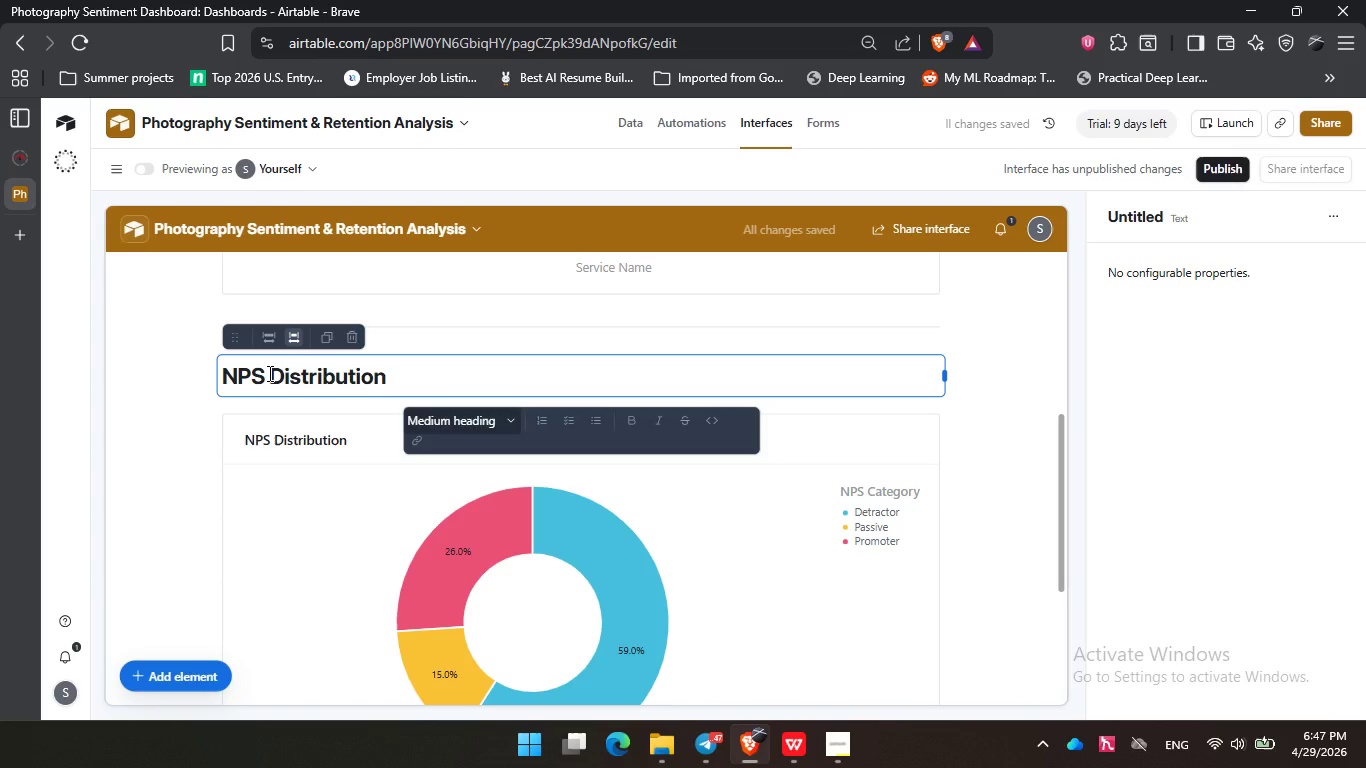 
type(Category )
 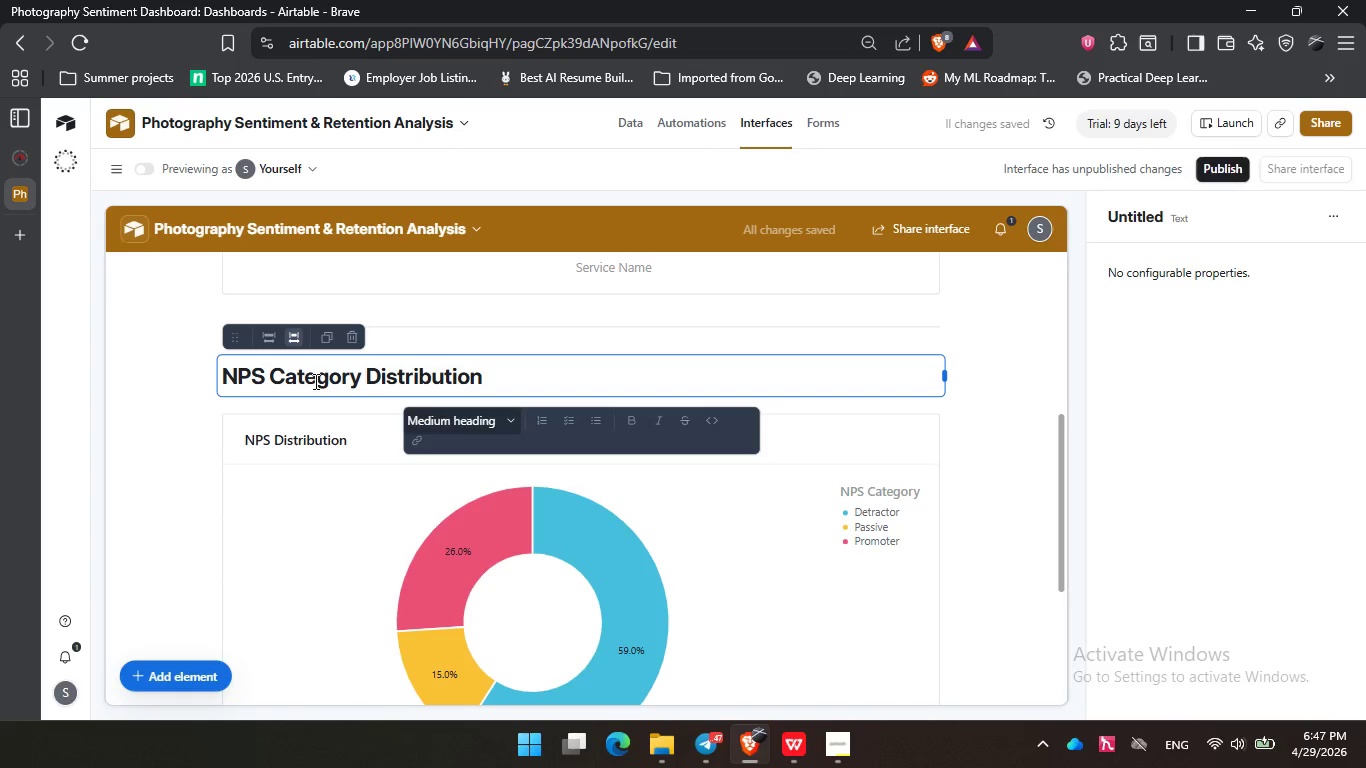 
double_click([314, 381])
 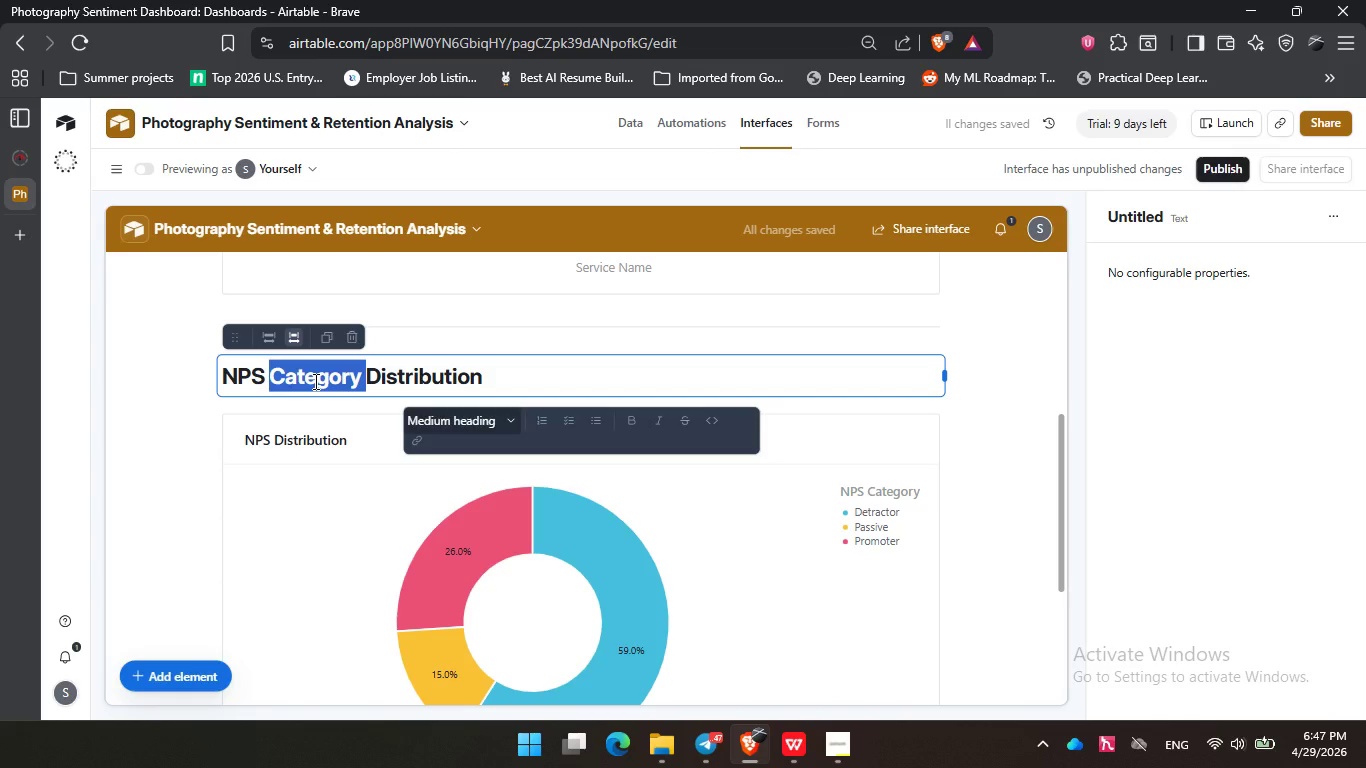 
key(Control+C)
 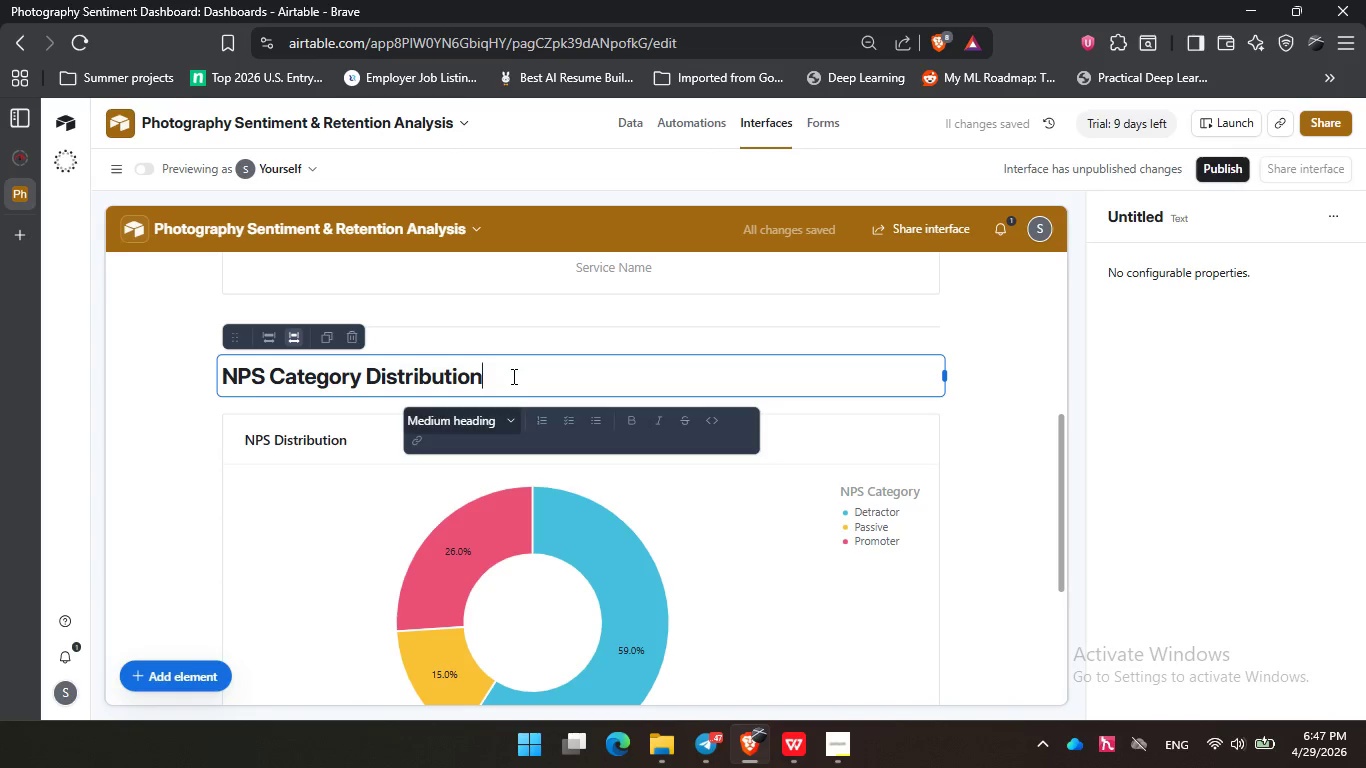 
left_click([512, 376])
 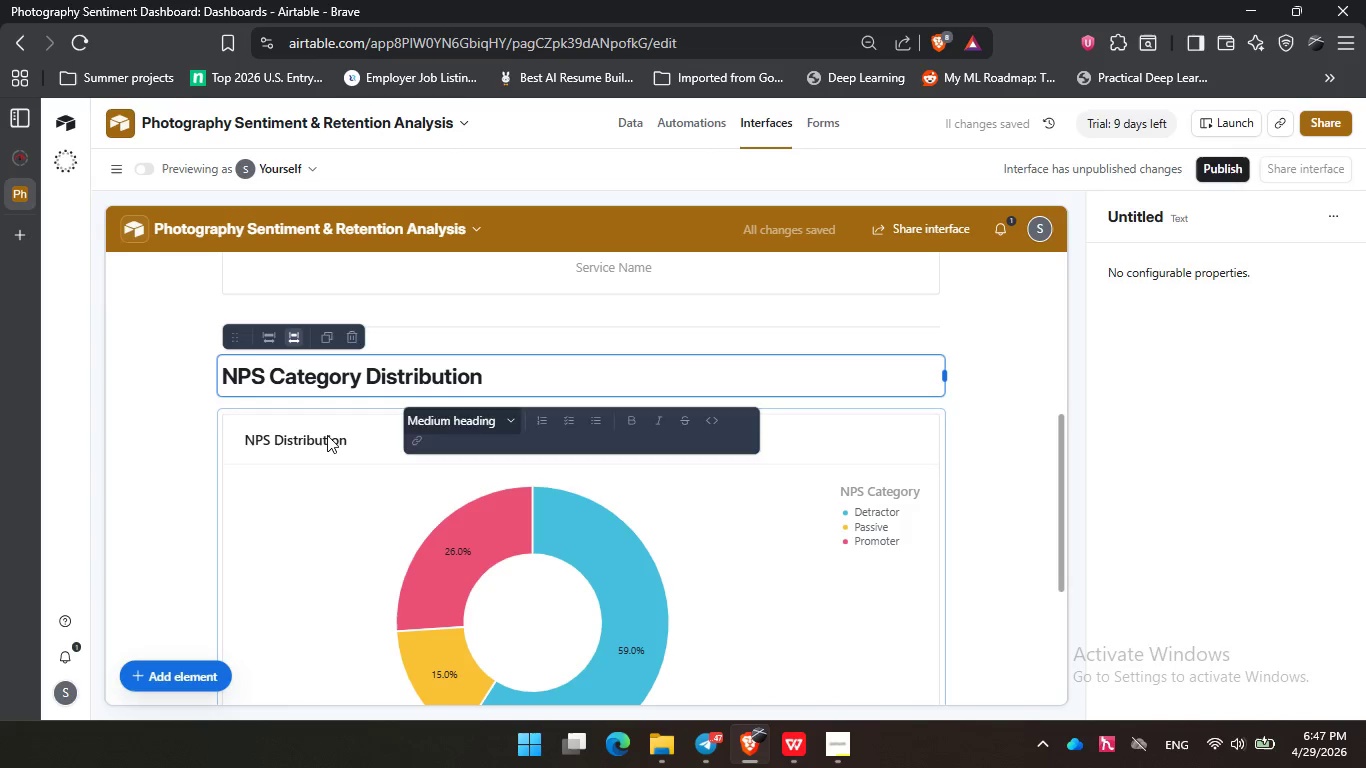 
left_click([327, 435])
 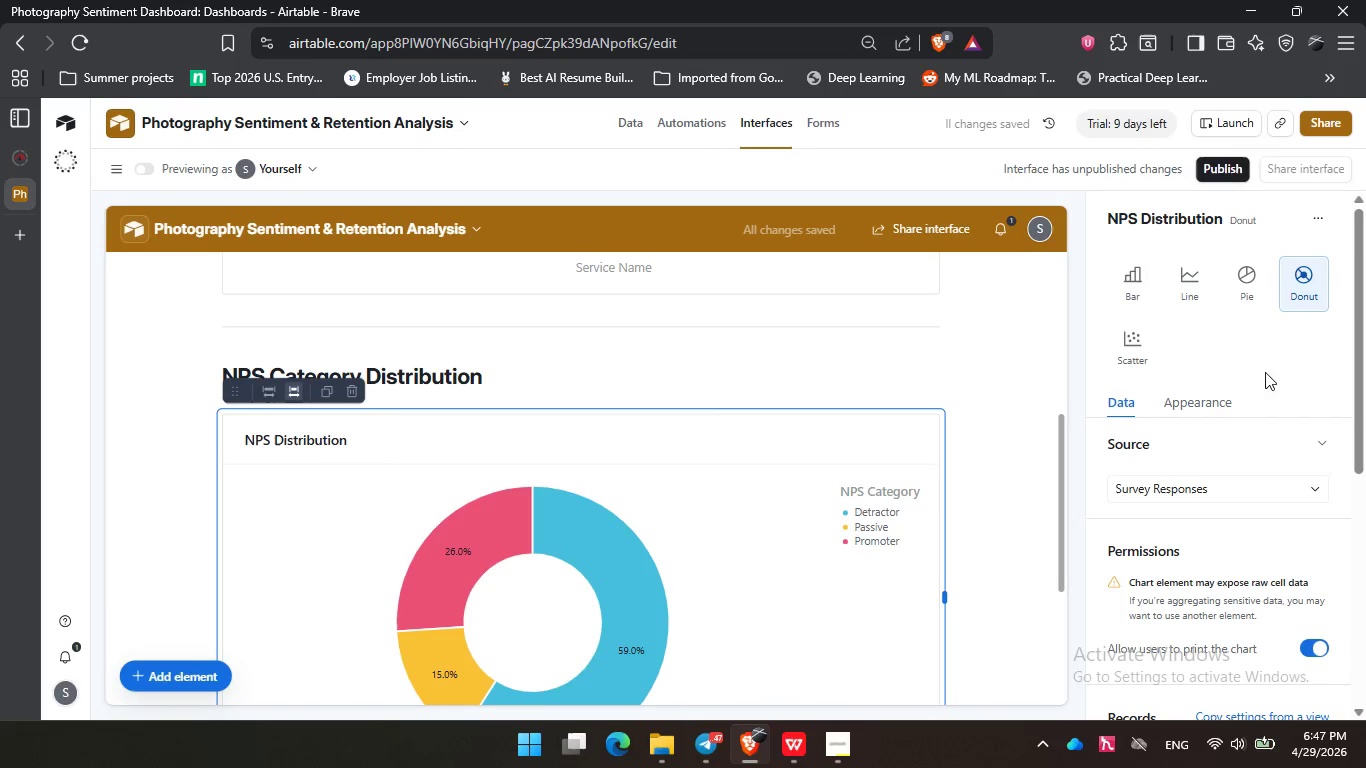 
left_click([1228, 400])
 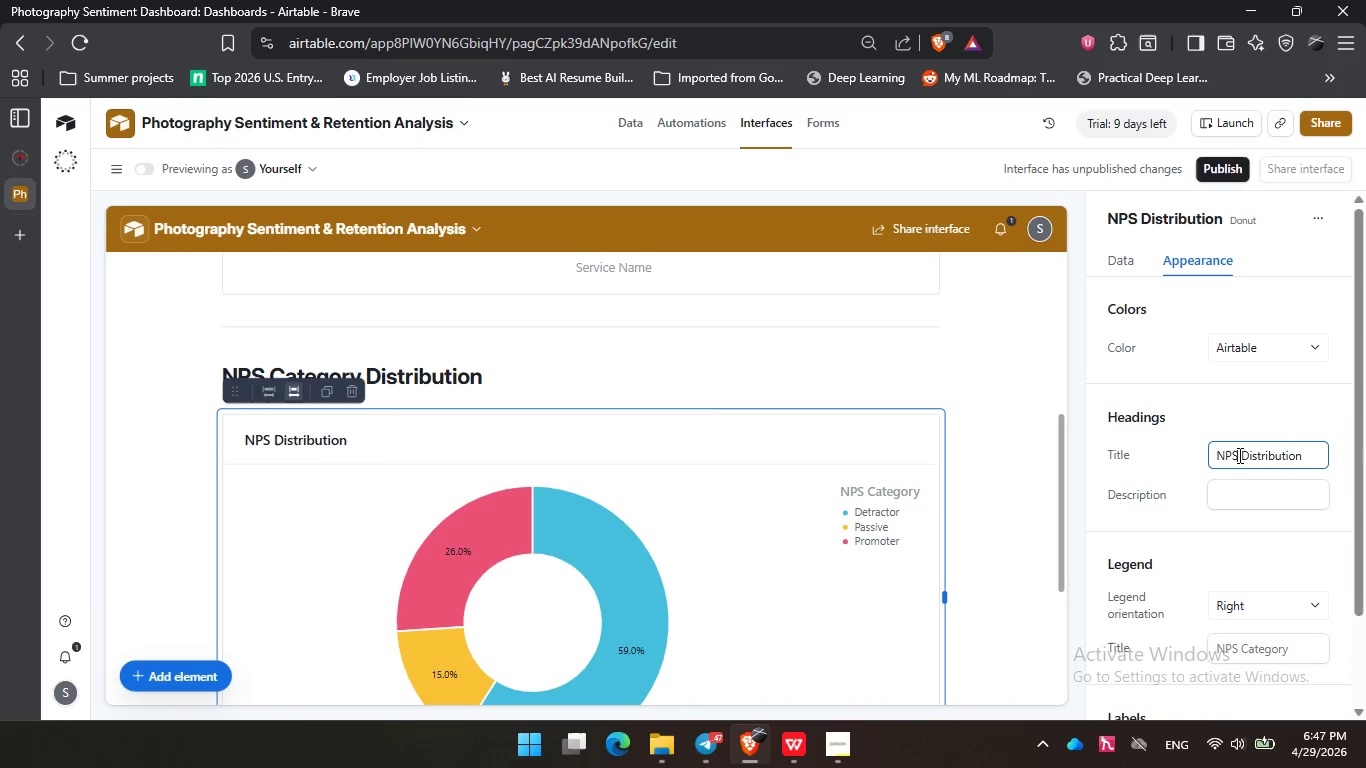 
left_click([1238, 455])
 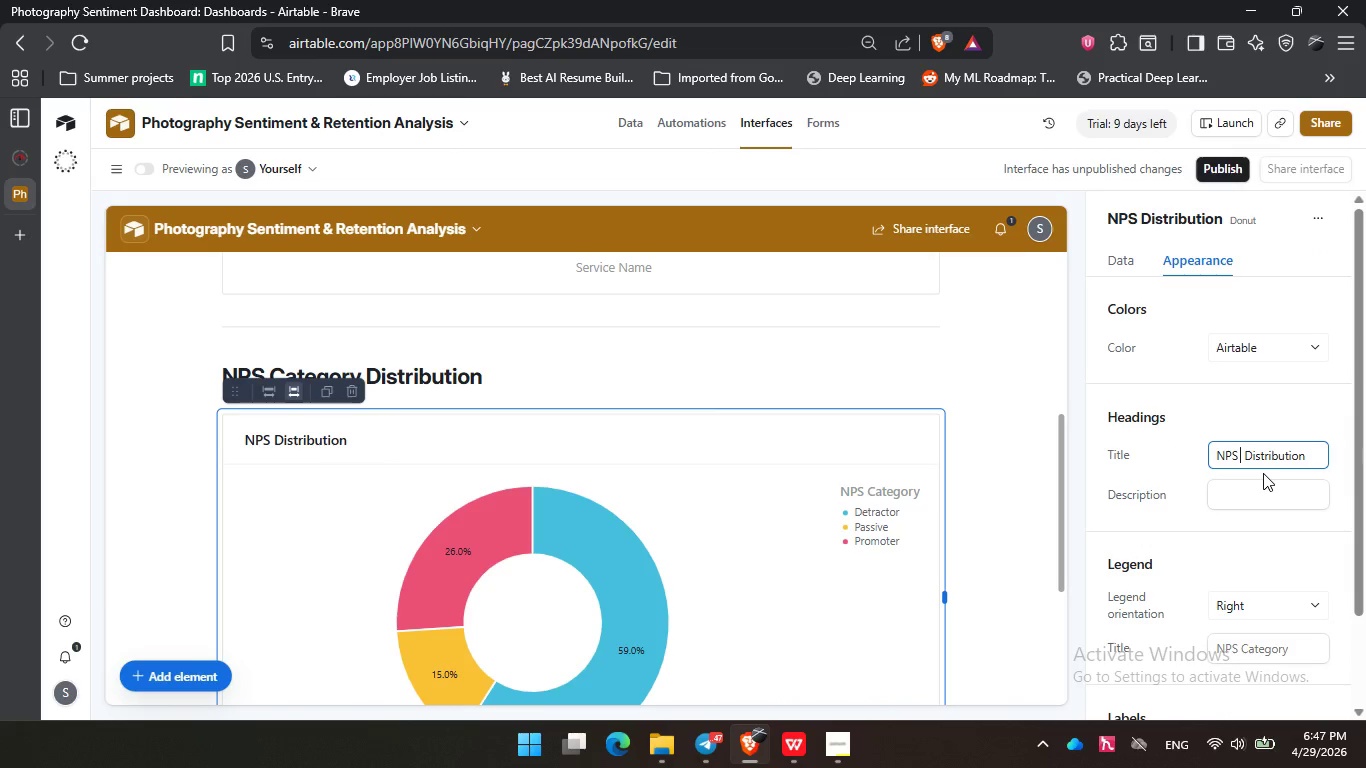 
key(Space)
 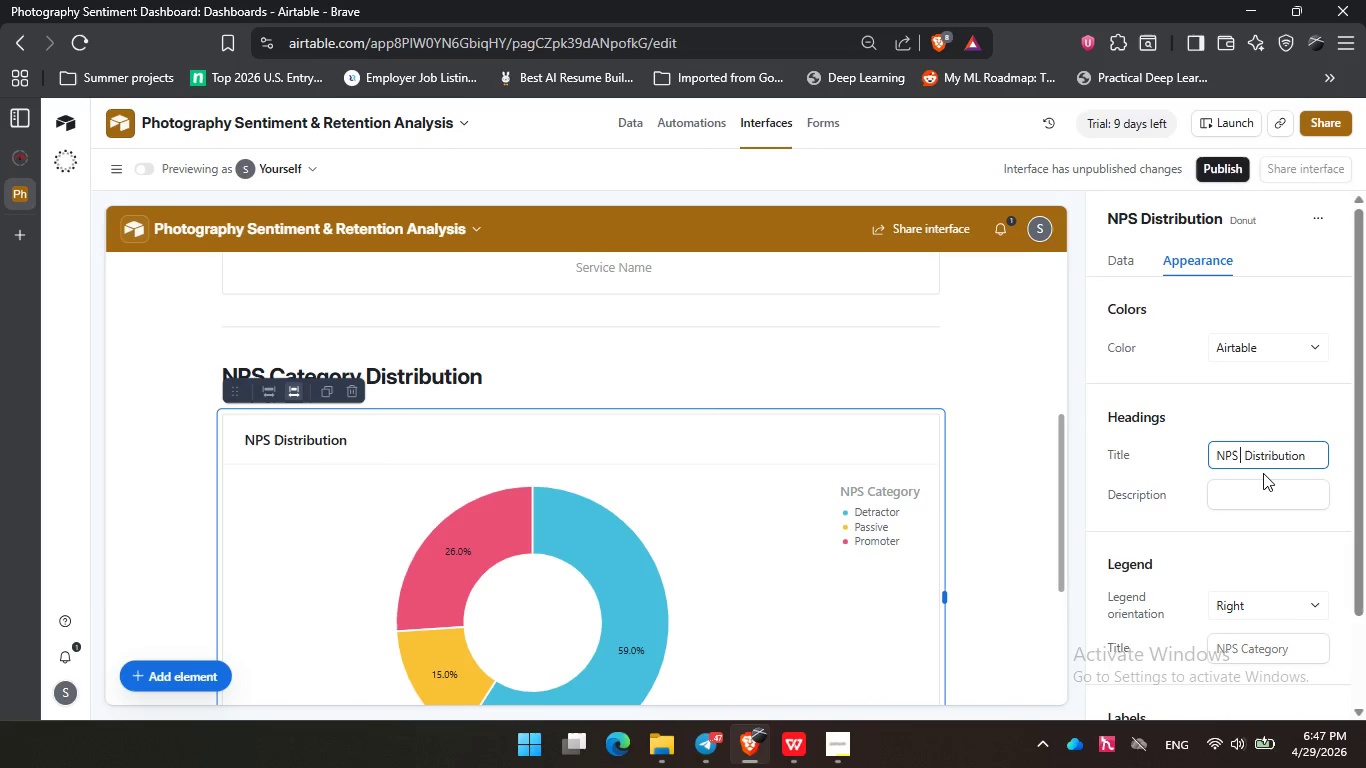 
key(Control+V)
 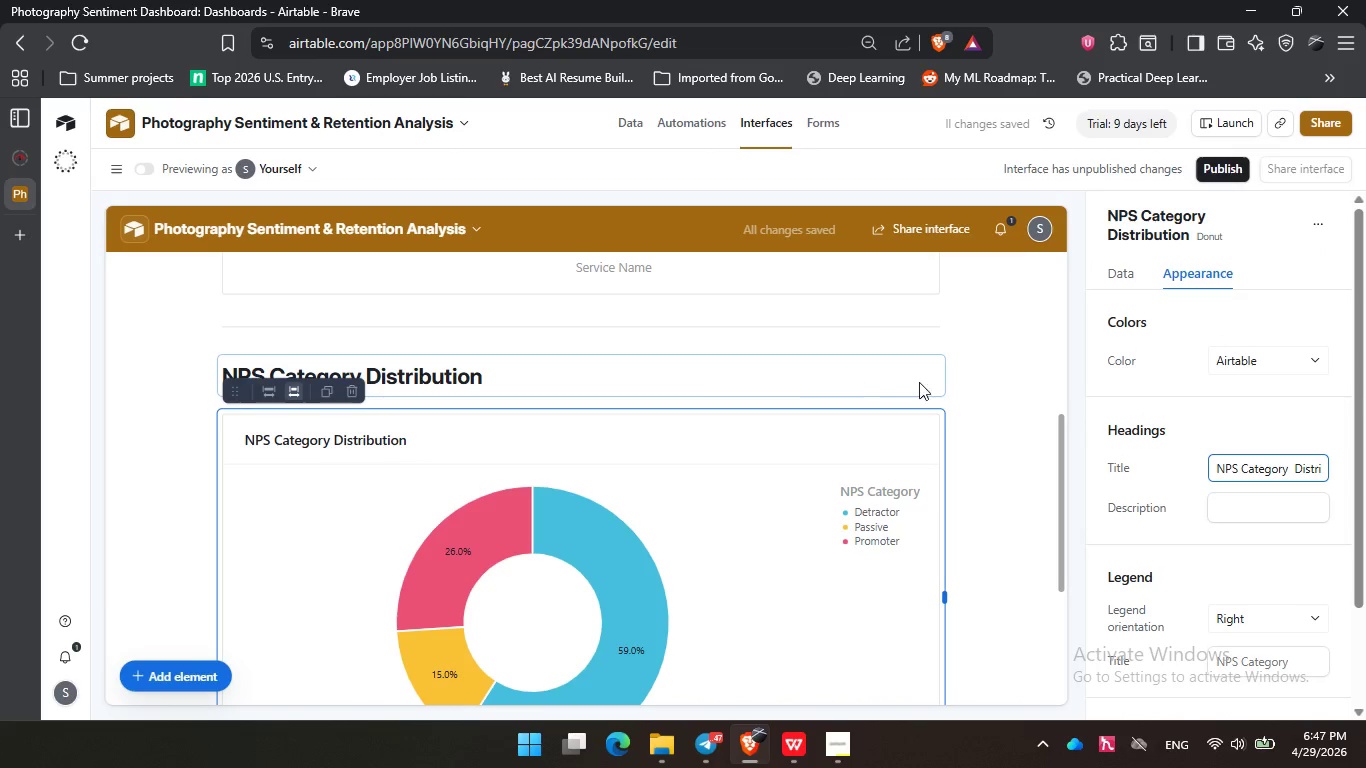 
left_click([969, 402])
 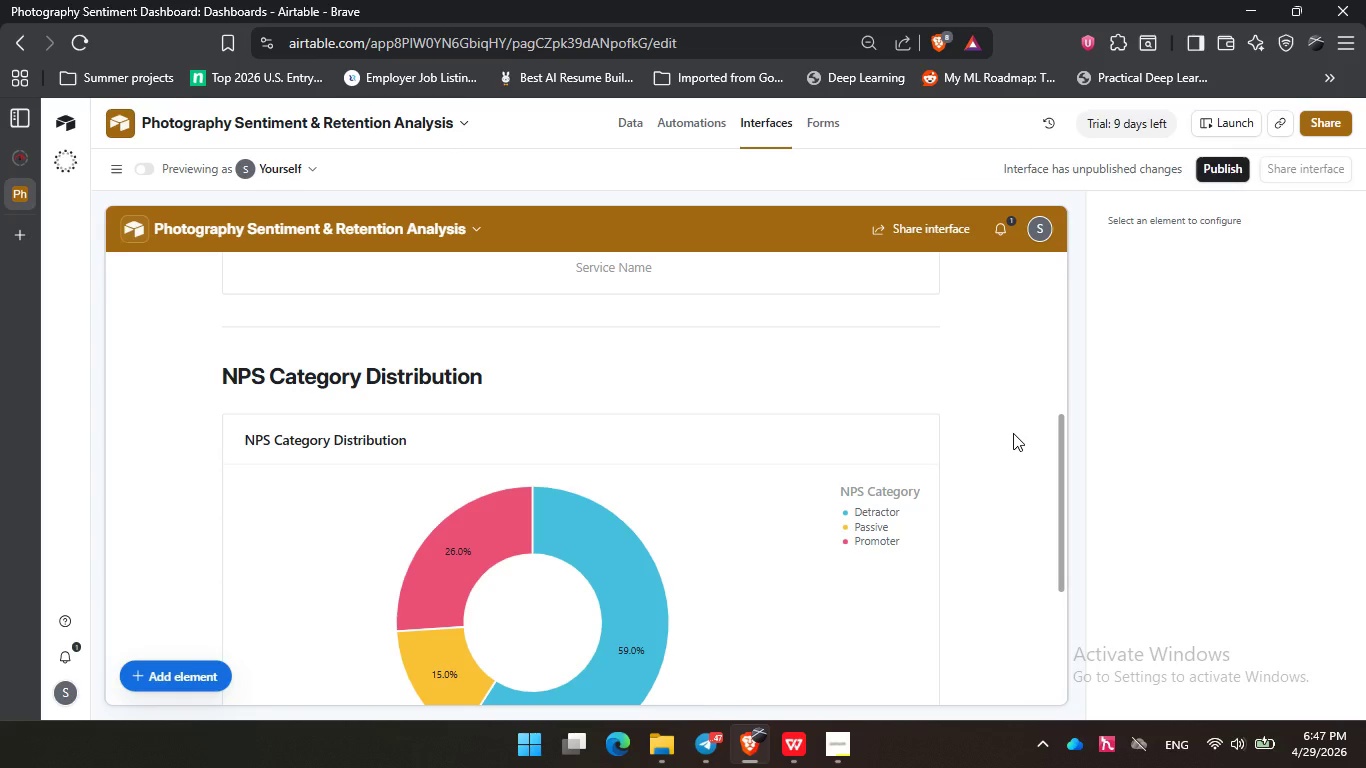 
wait(7.78)
 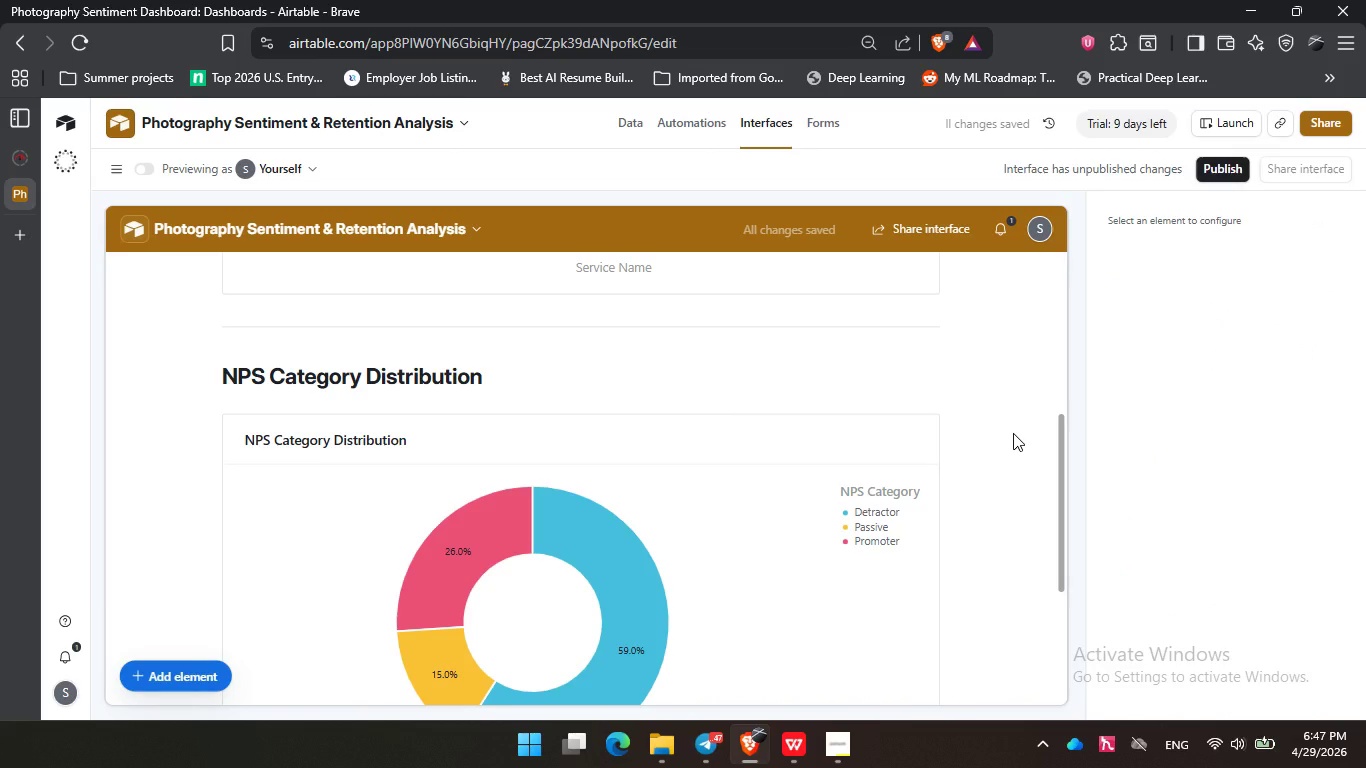 
scroll: coordinate [716, 423], scroll_direction: down, amount: 6.0
 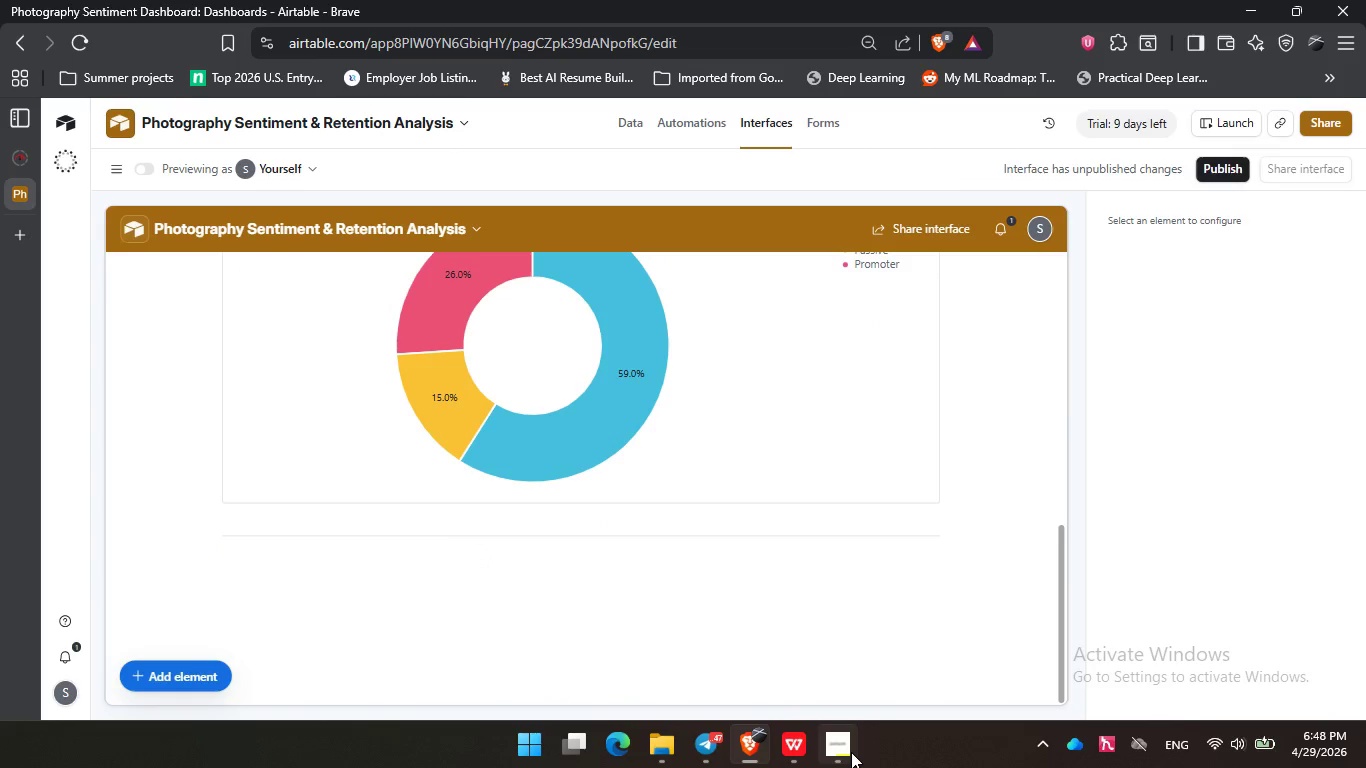 
left_click([851, 752])